 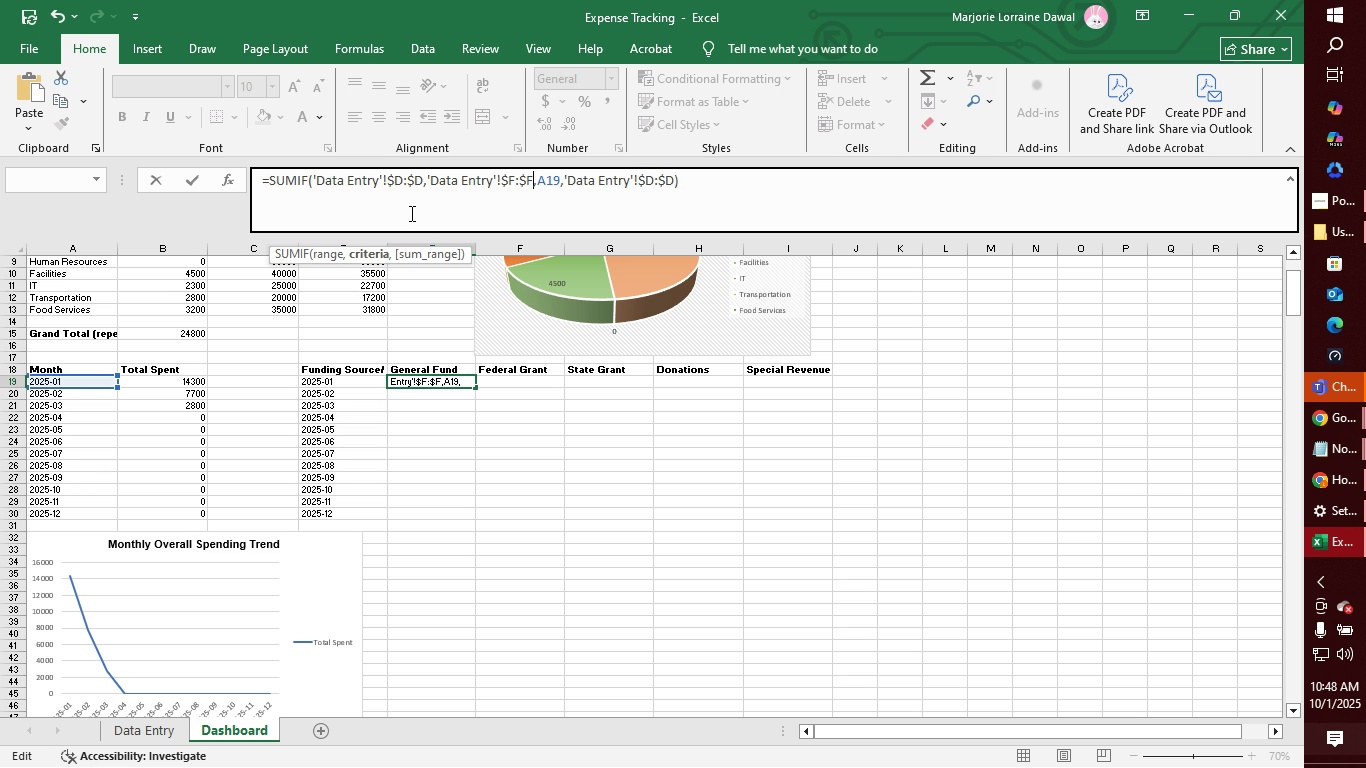 
key(ArrowRight)
 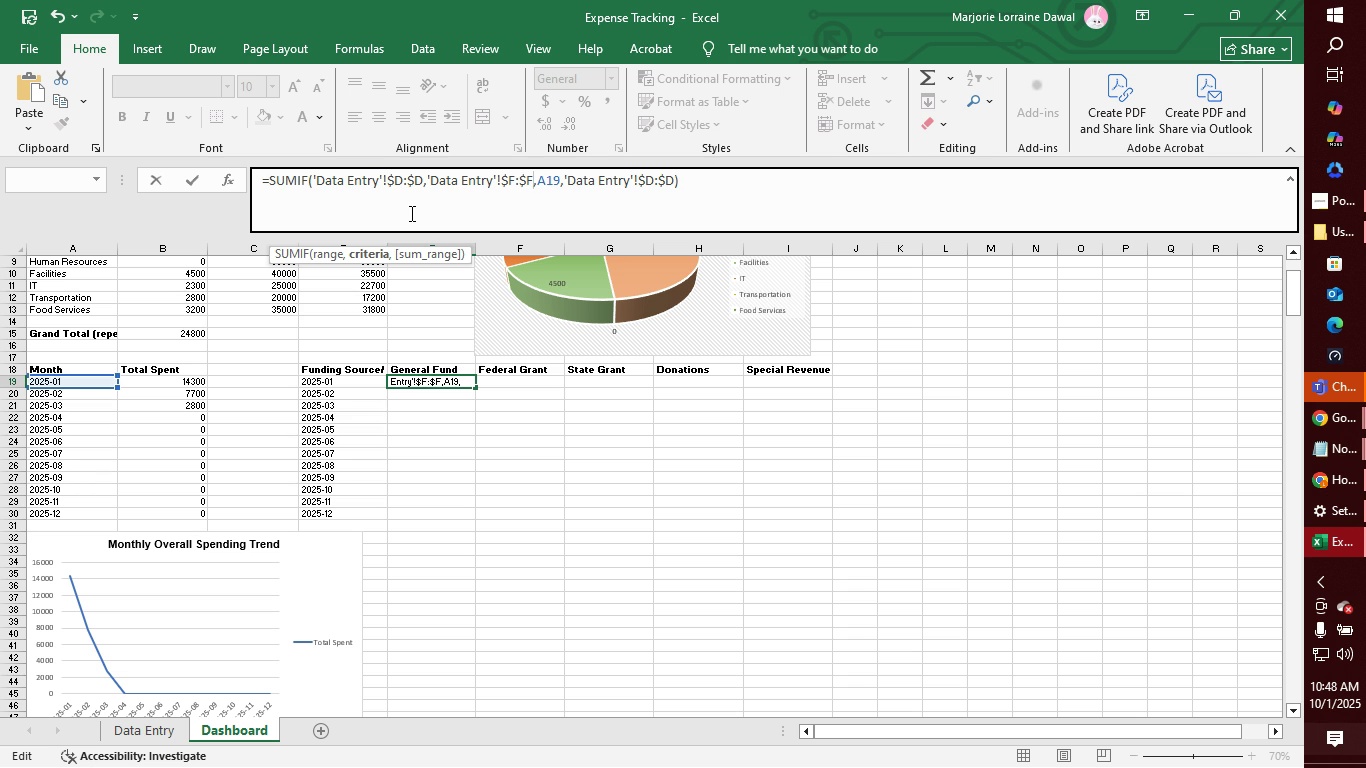 
key(ArrowRight)
 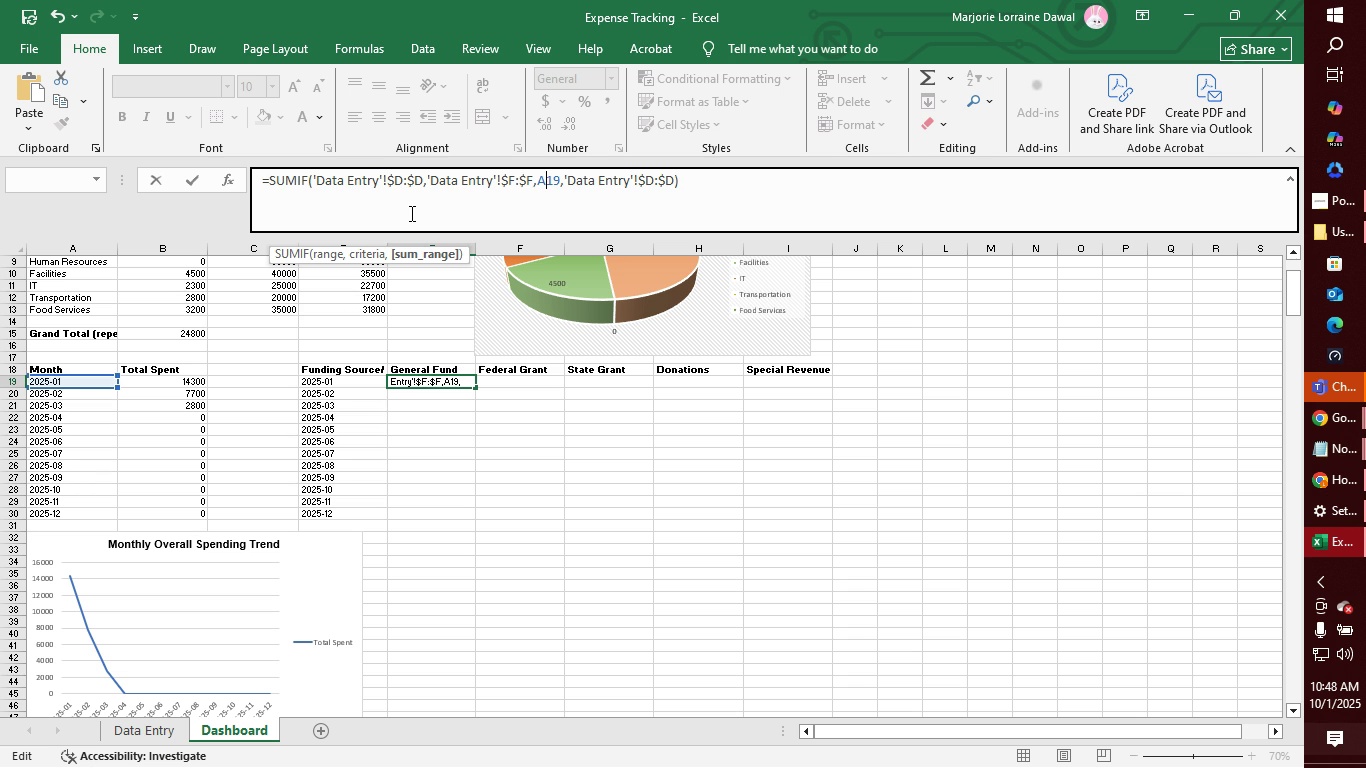 
key(ArrowRight)
 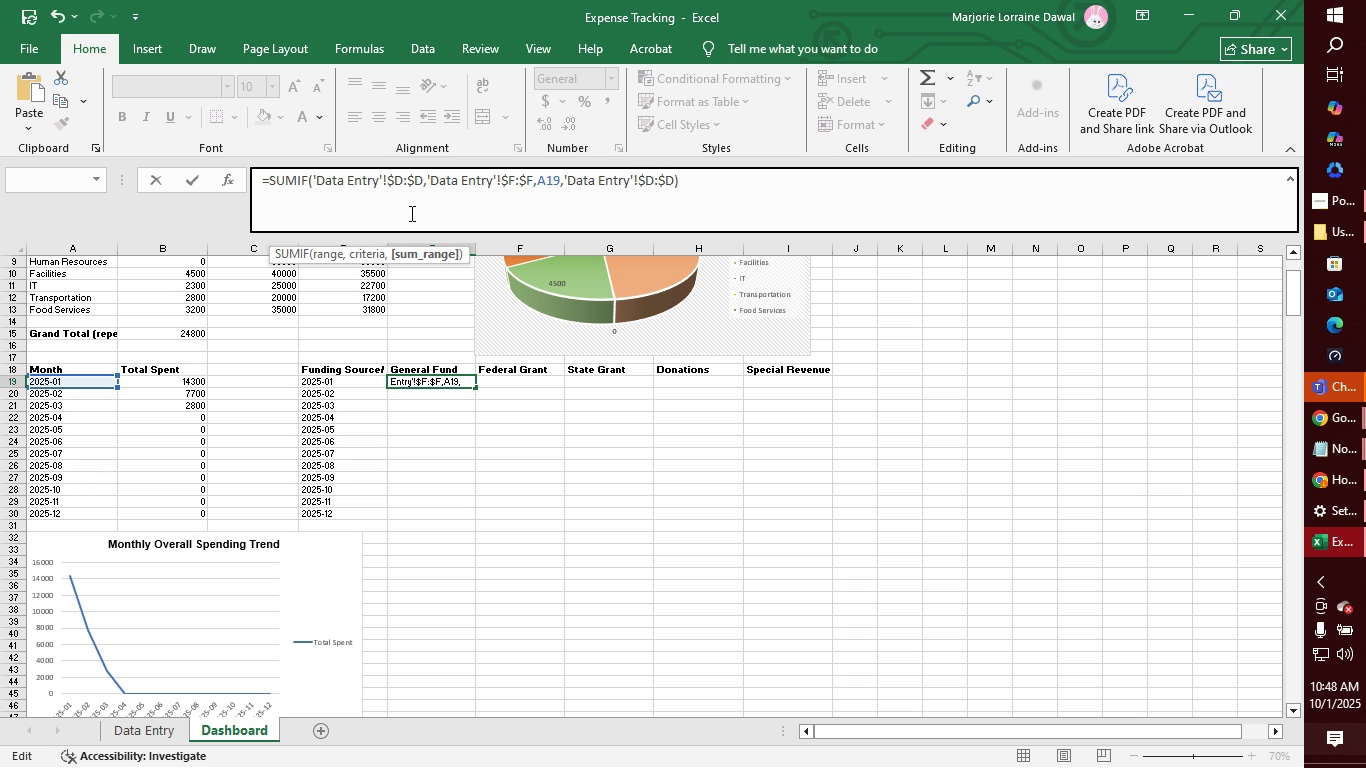 
key(ArrowRight)
 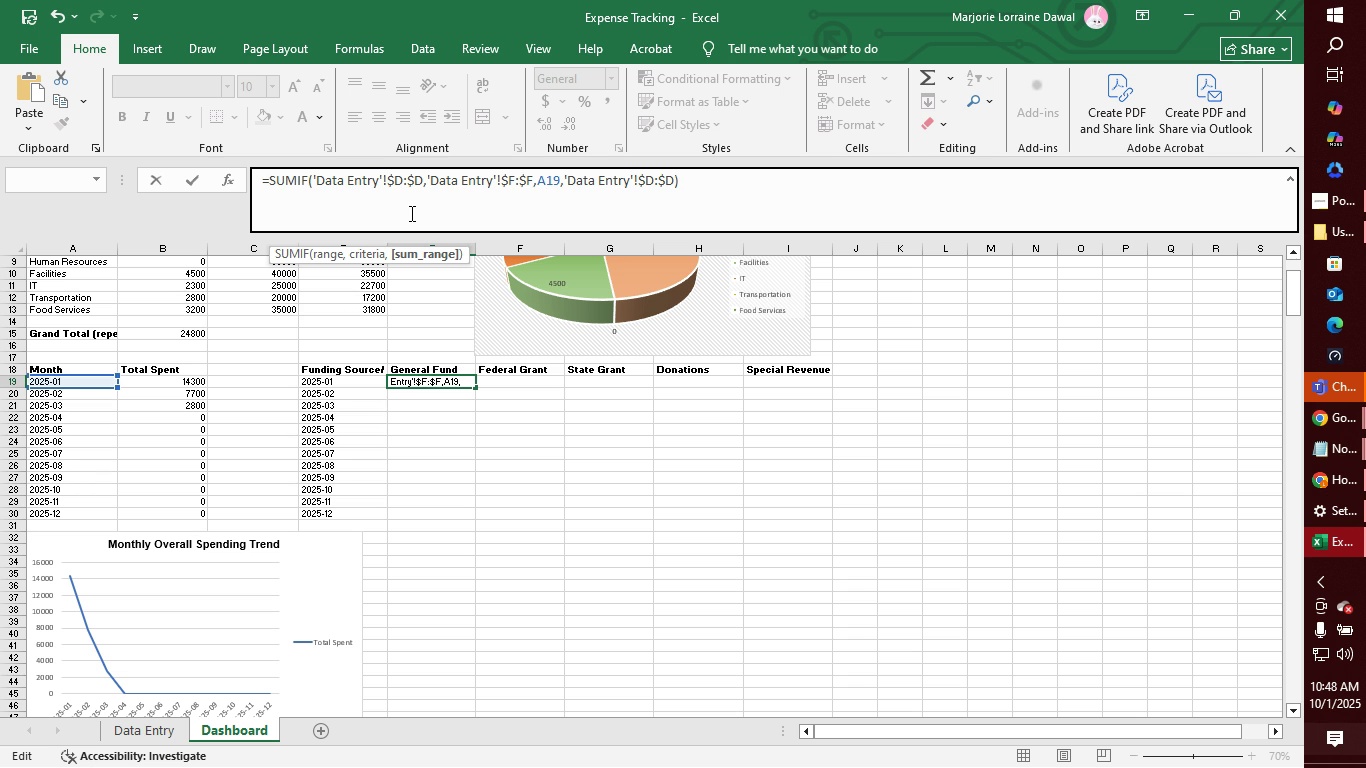 
key(ArrowRight)
 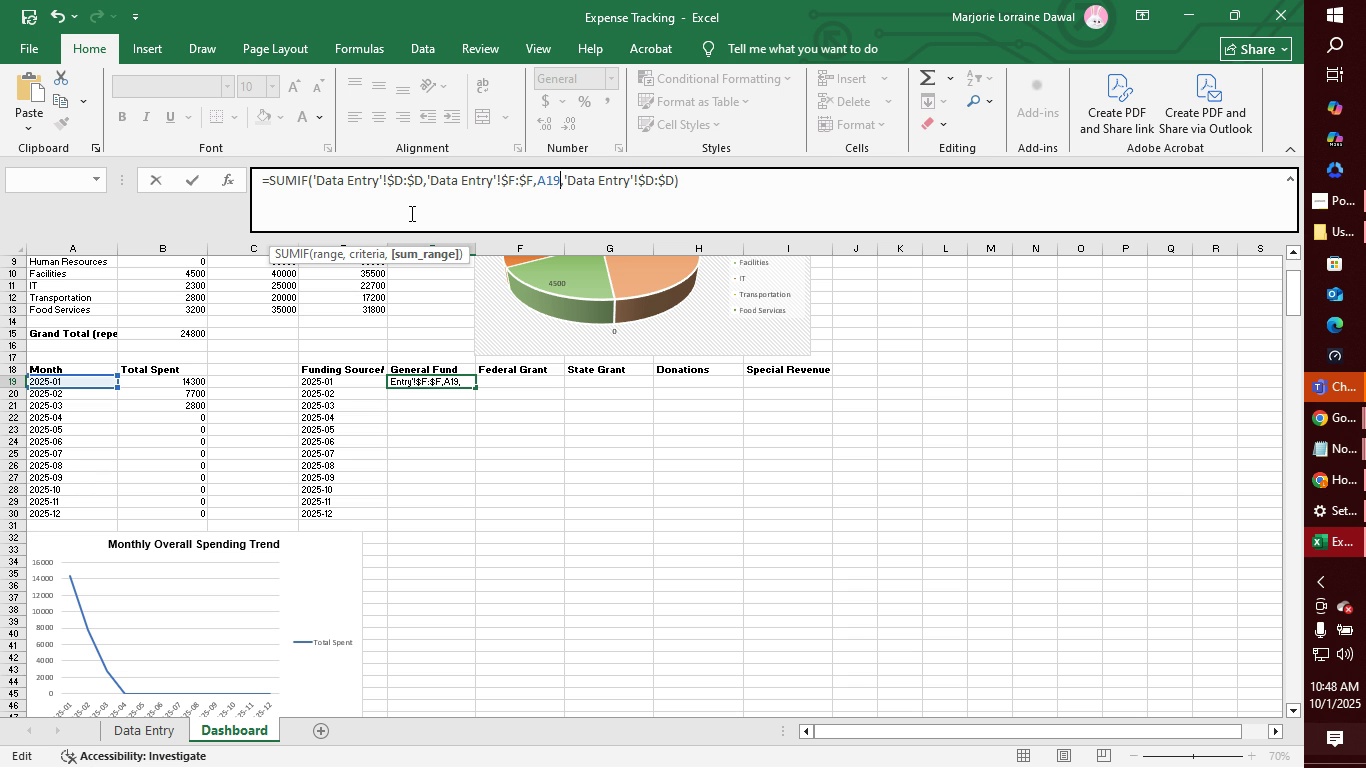 
key(Shift+ShiftRight)
 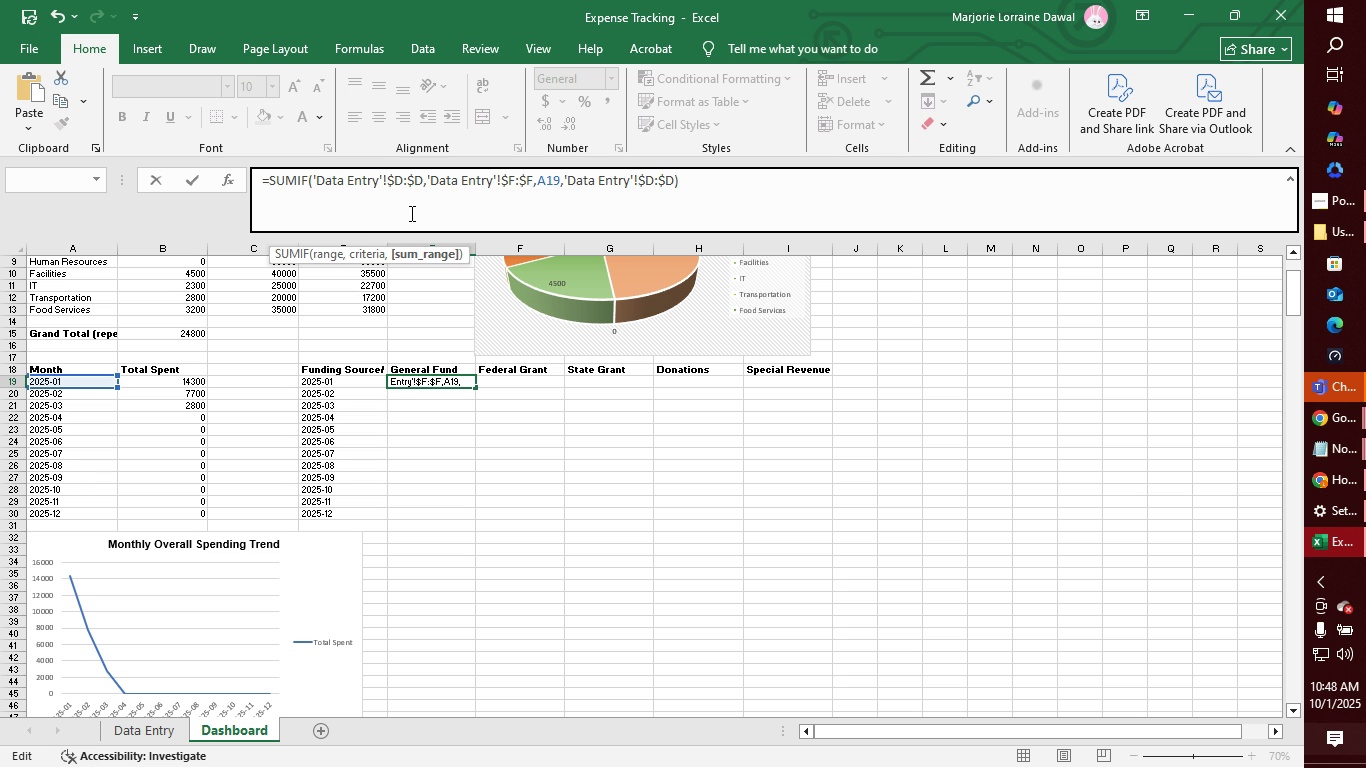 
key(Enter)
 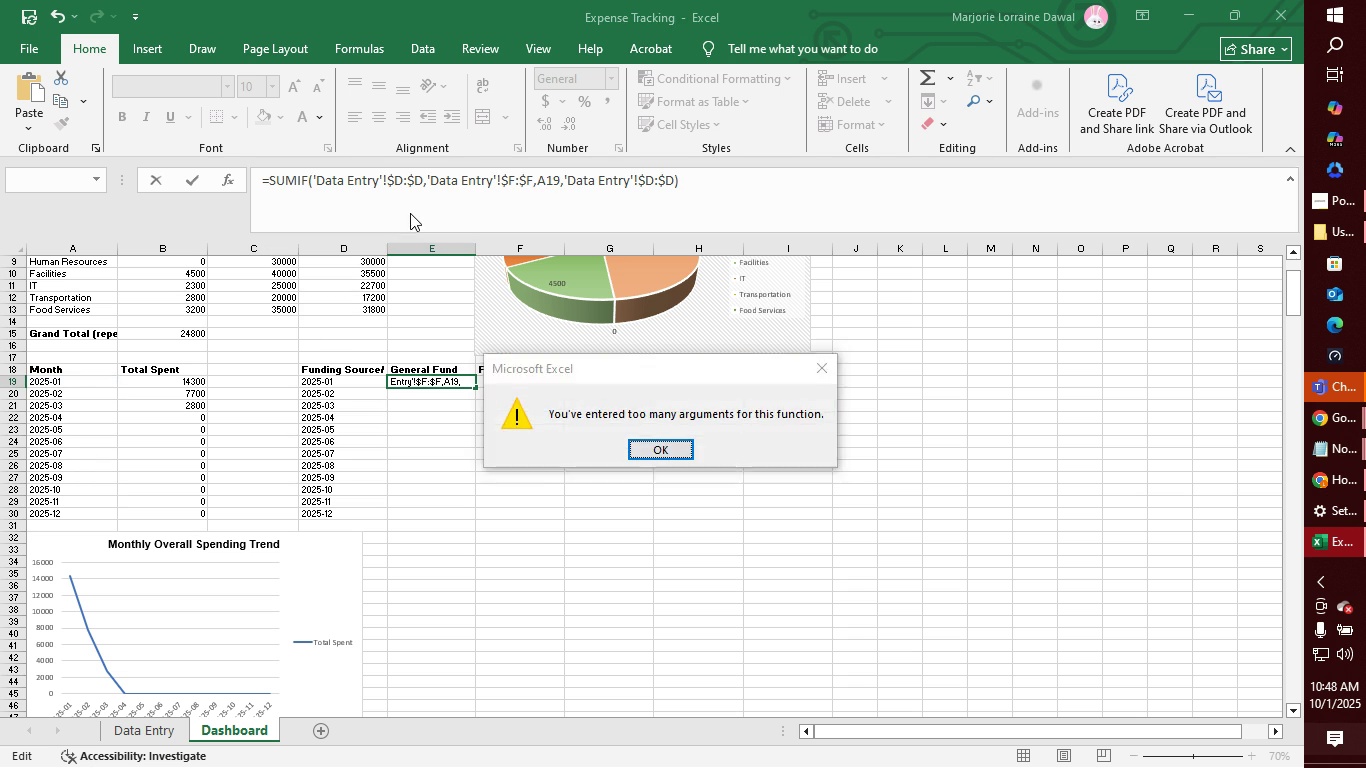 
key(Enter)
 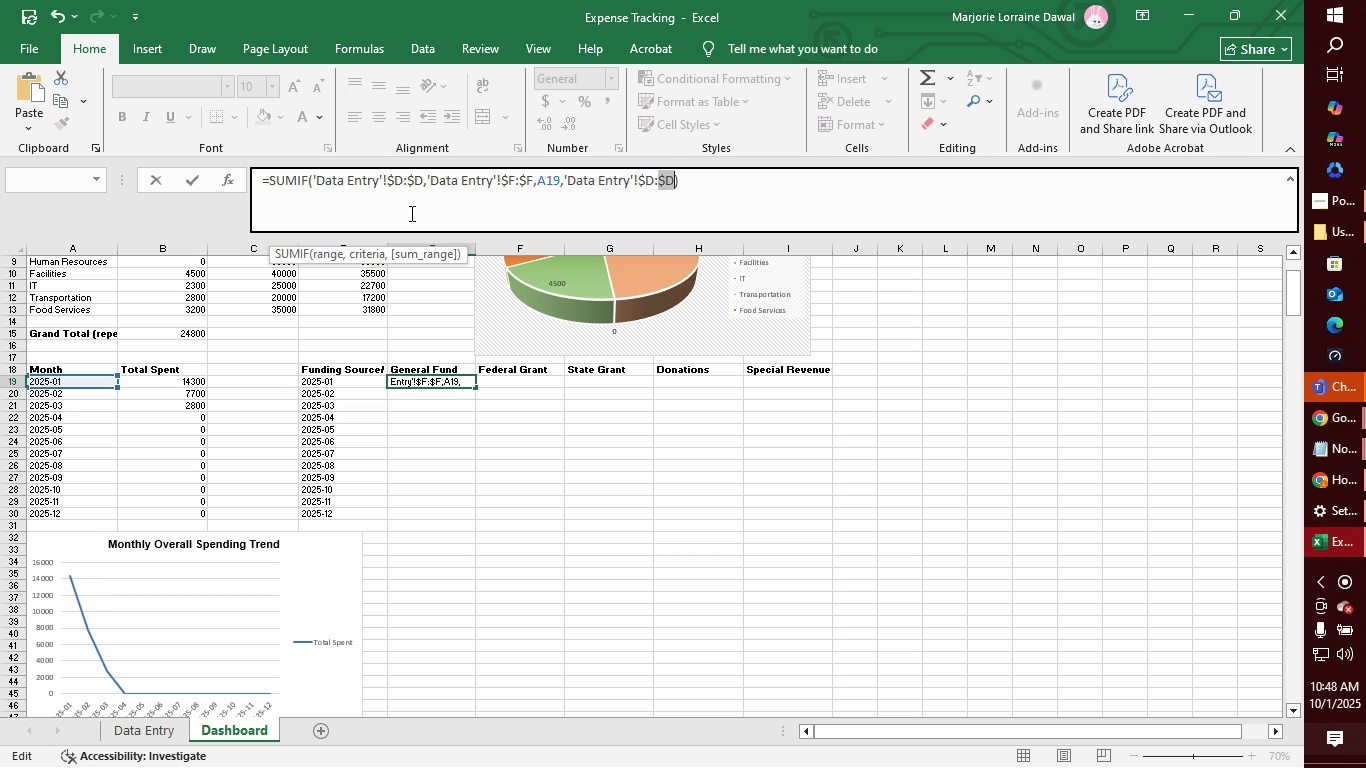 
wait(10.65)
 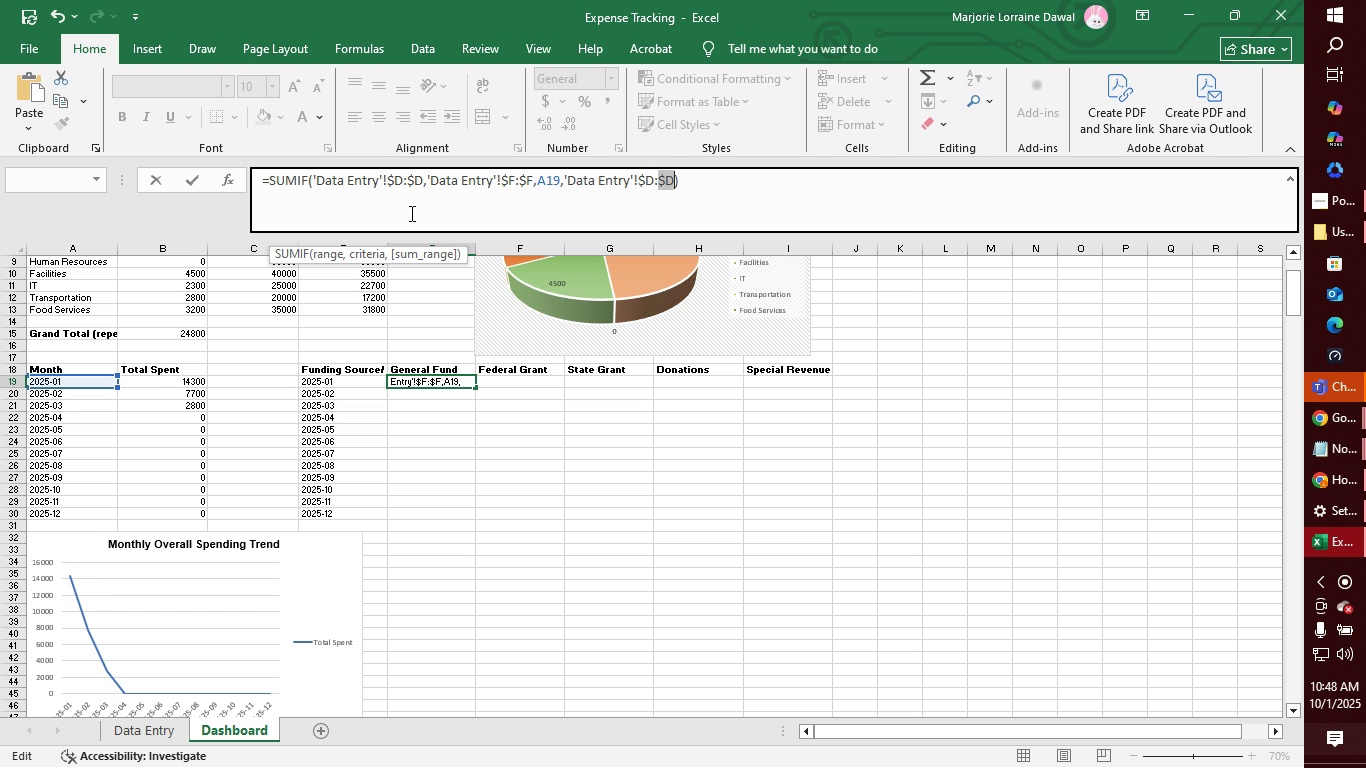 
key(Backspace)
 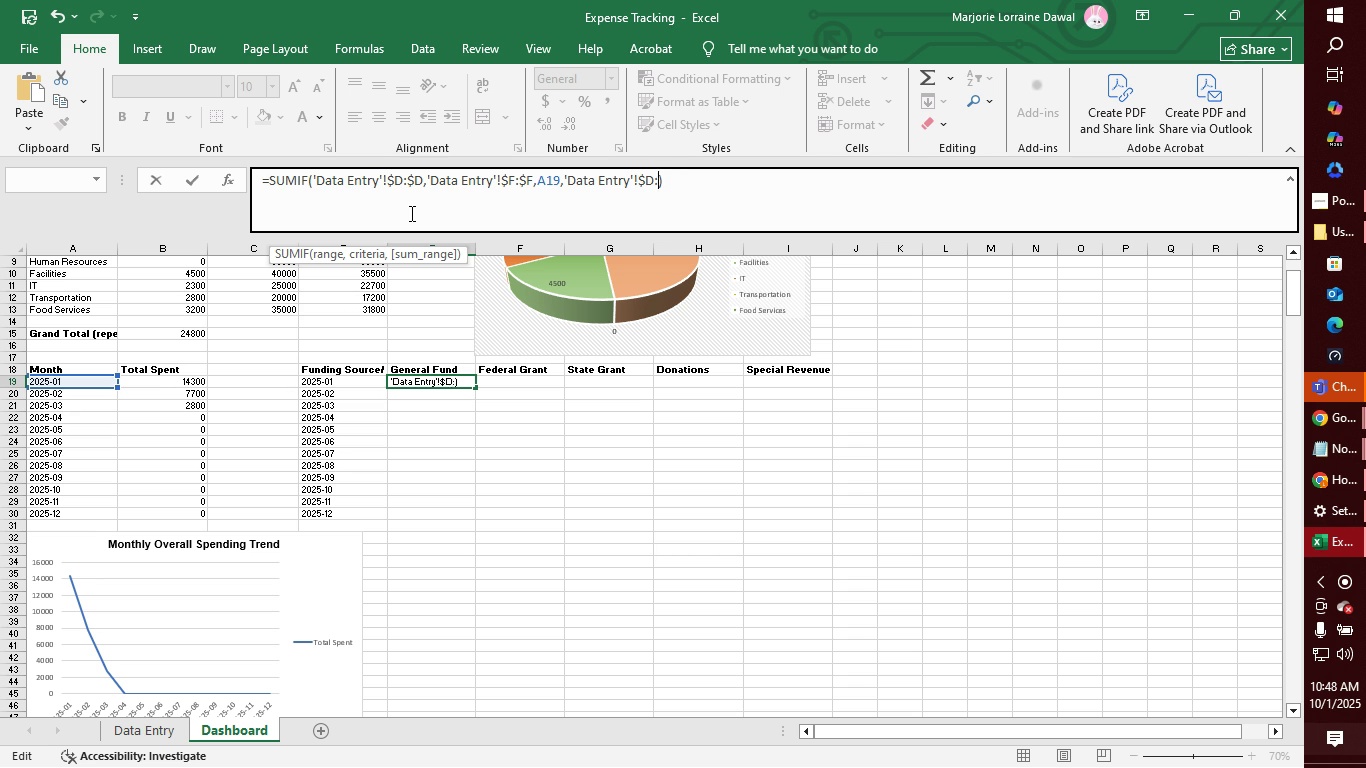 
key(Backspace)
 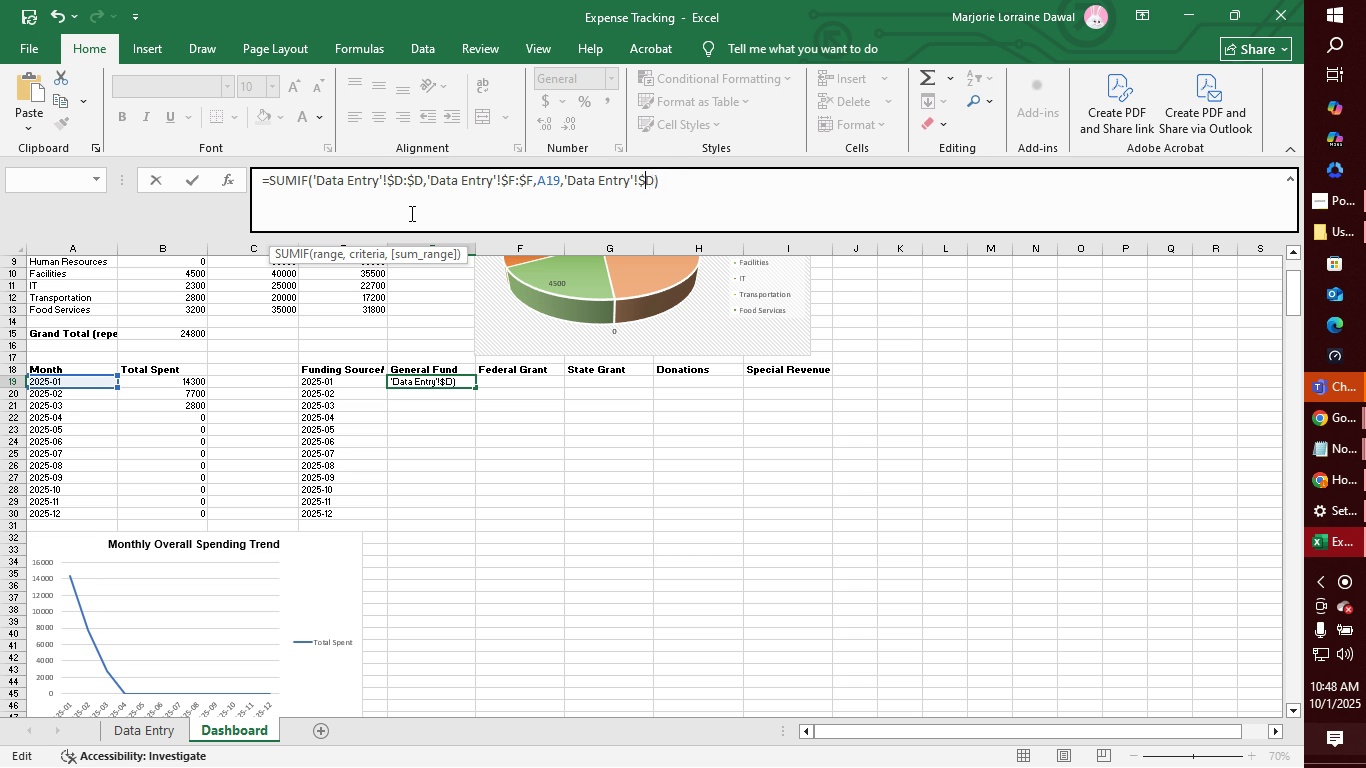 
key(Backspace)
 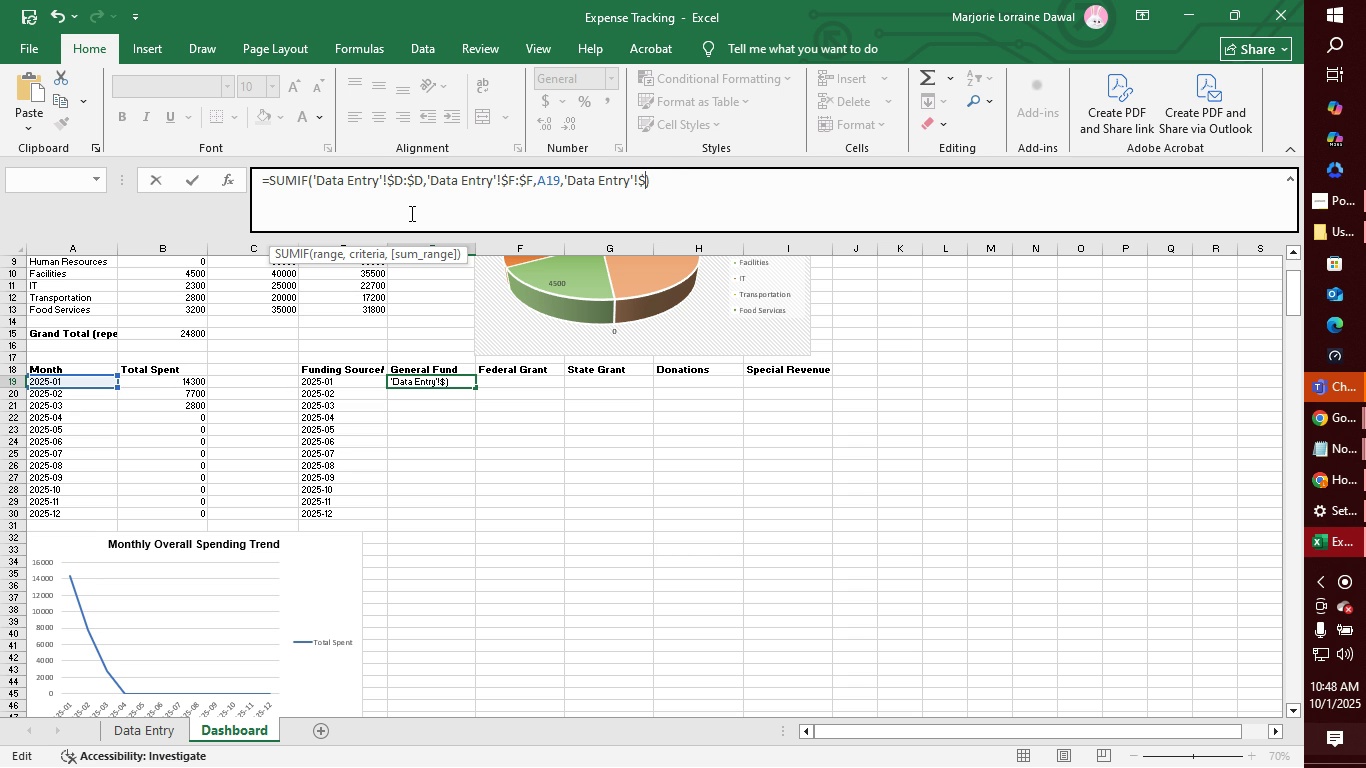 
key(Backspace)